 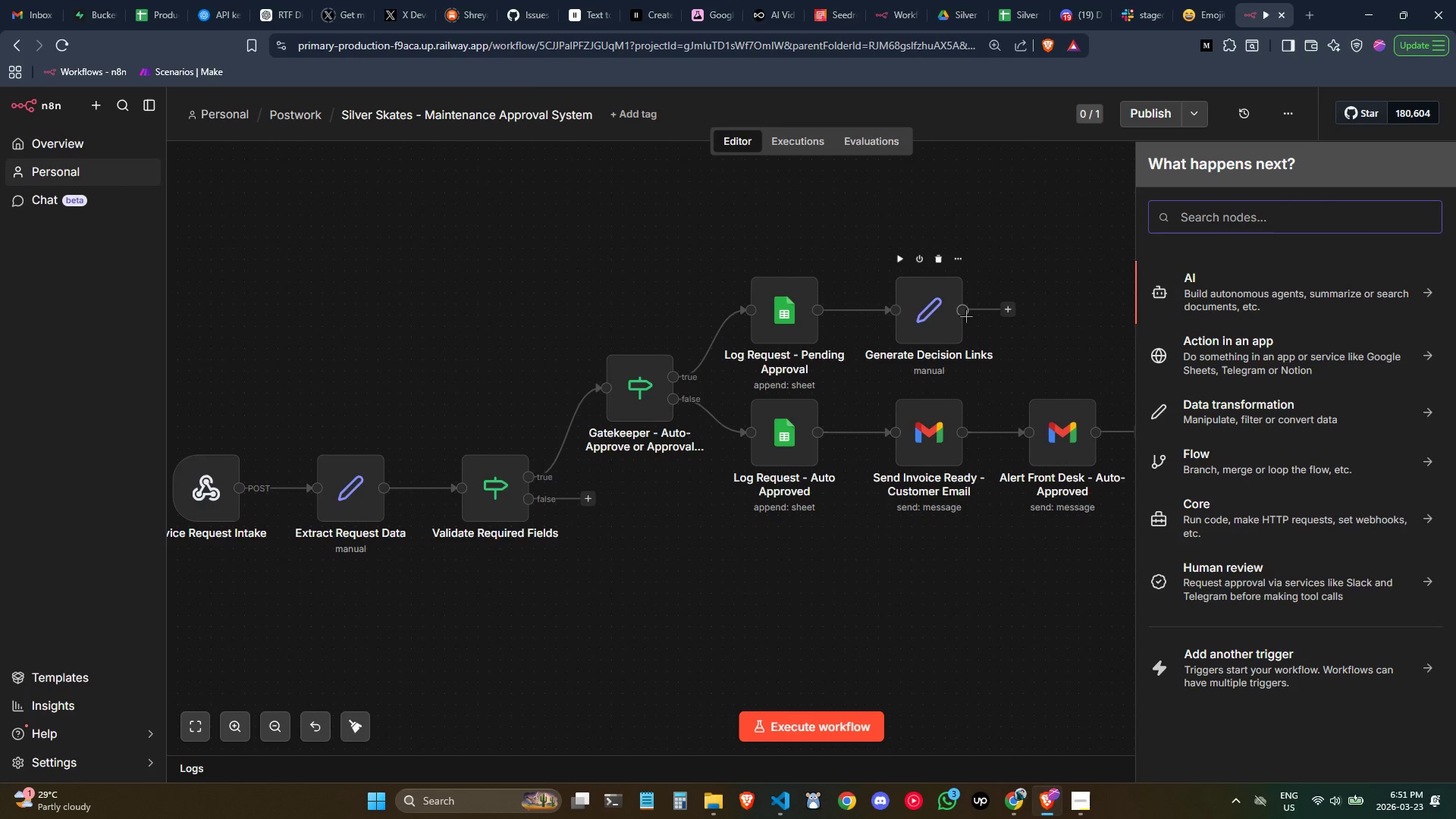 
double_click([233, 481])
 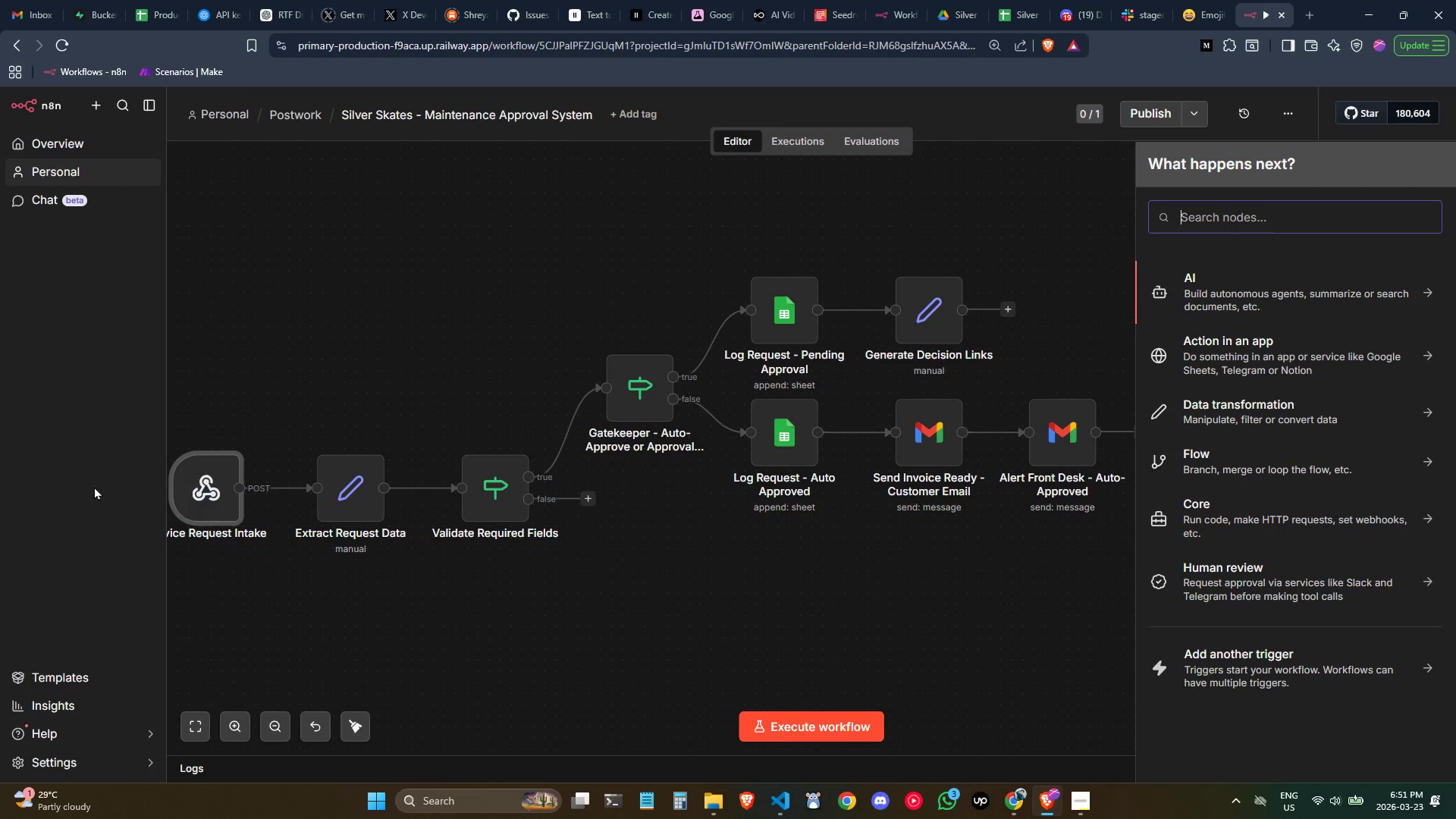 
double_click([198, 488])
 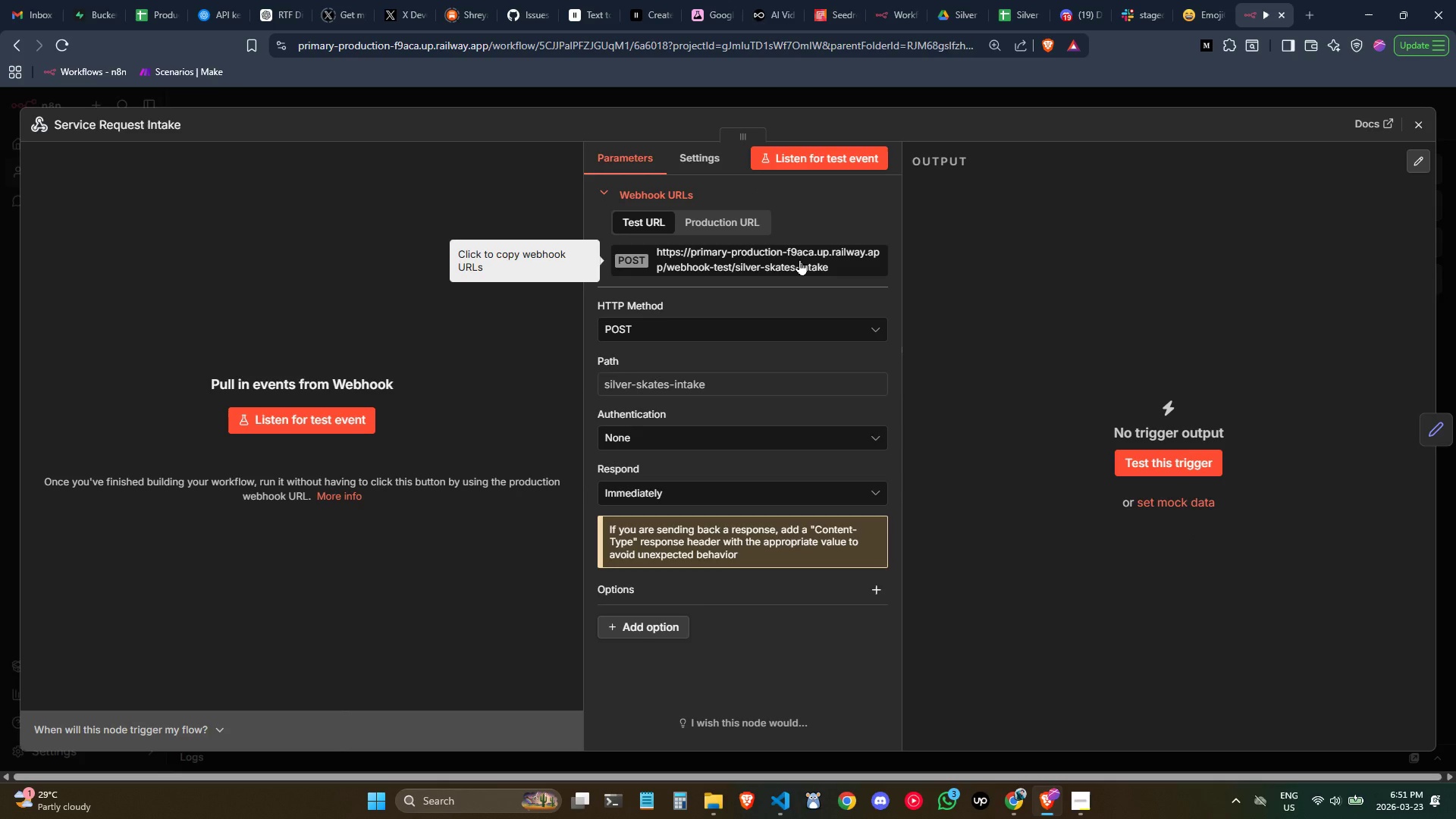 
left_click([799, 259])
 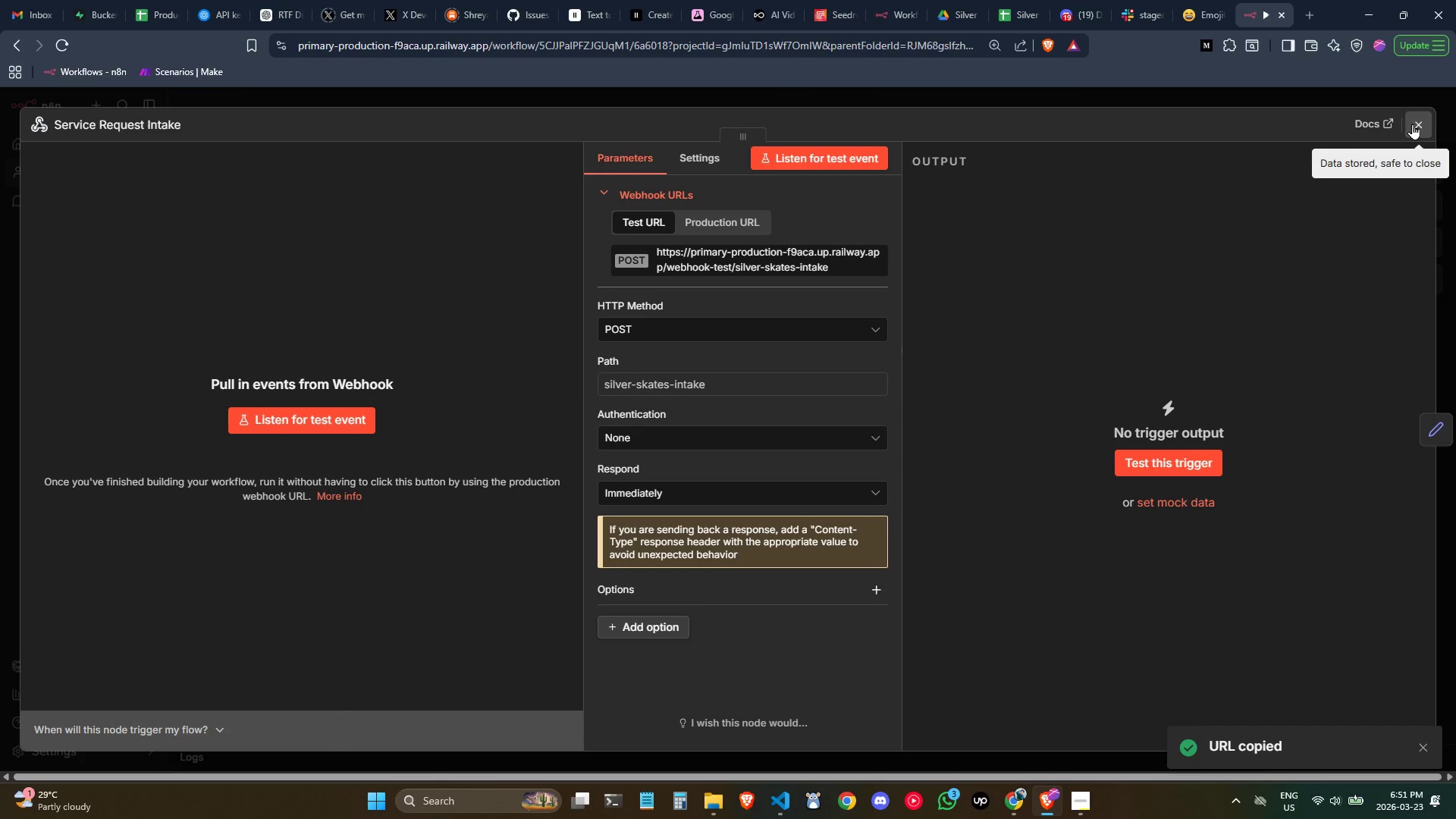 
left_click([1412, 124])
 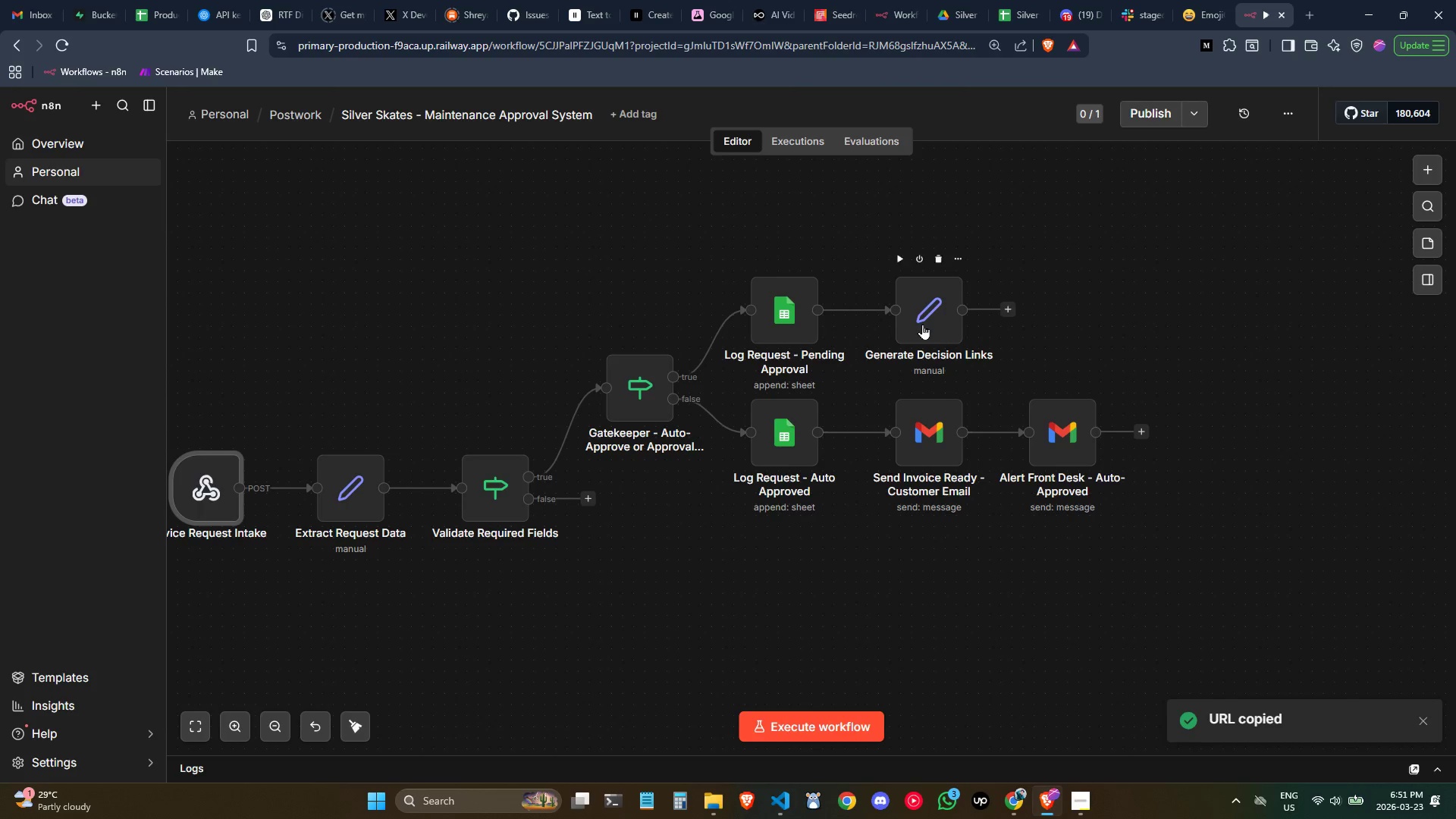 
double_click([922, 324])
 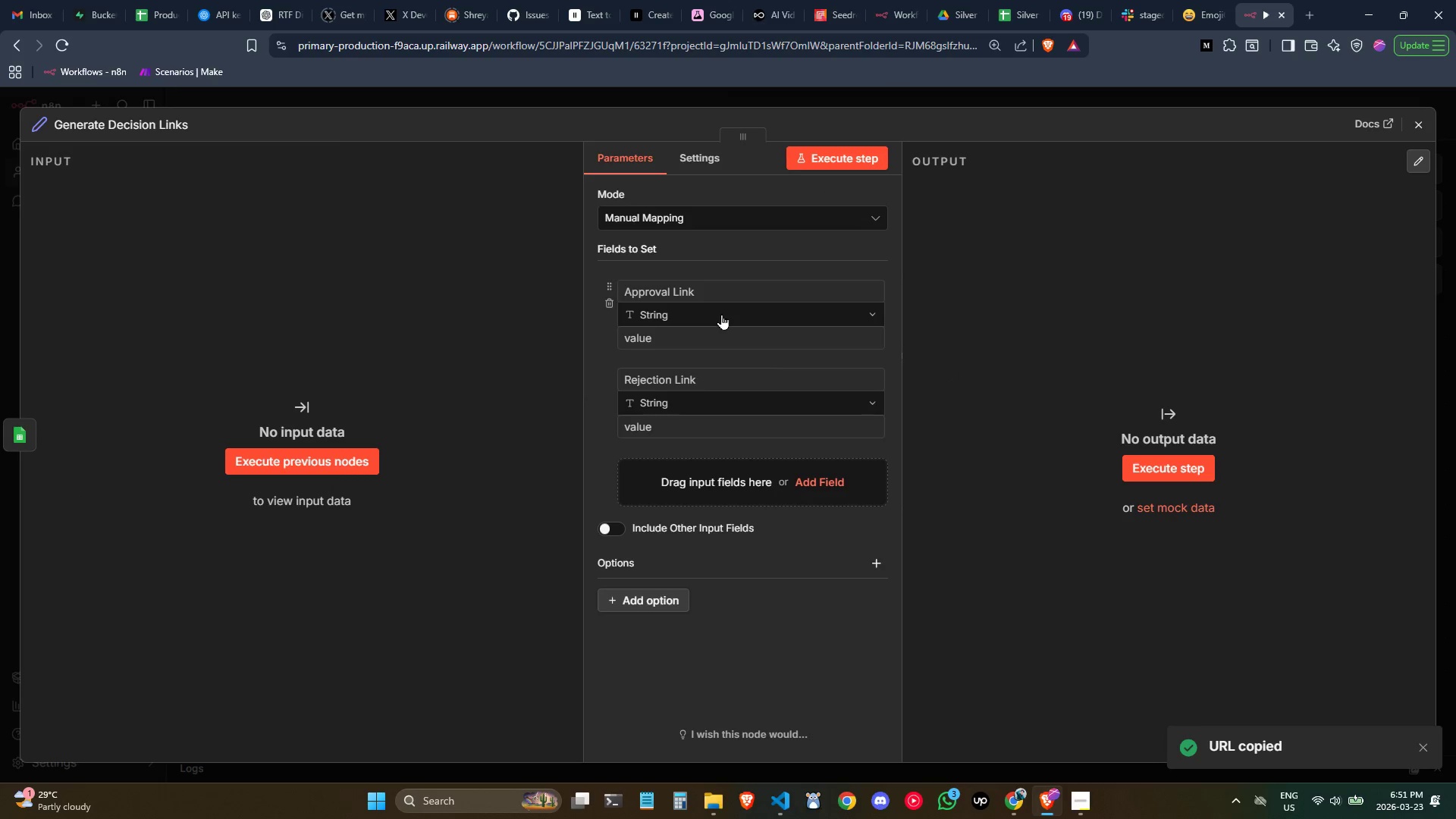 
left_click([720, 334])
 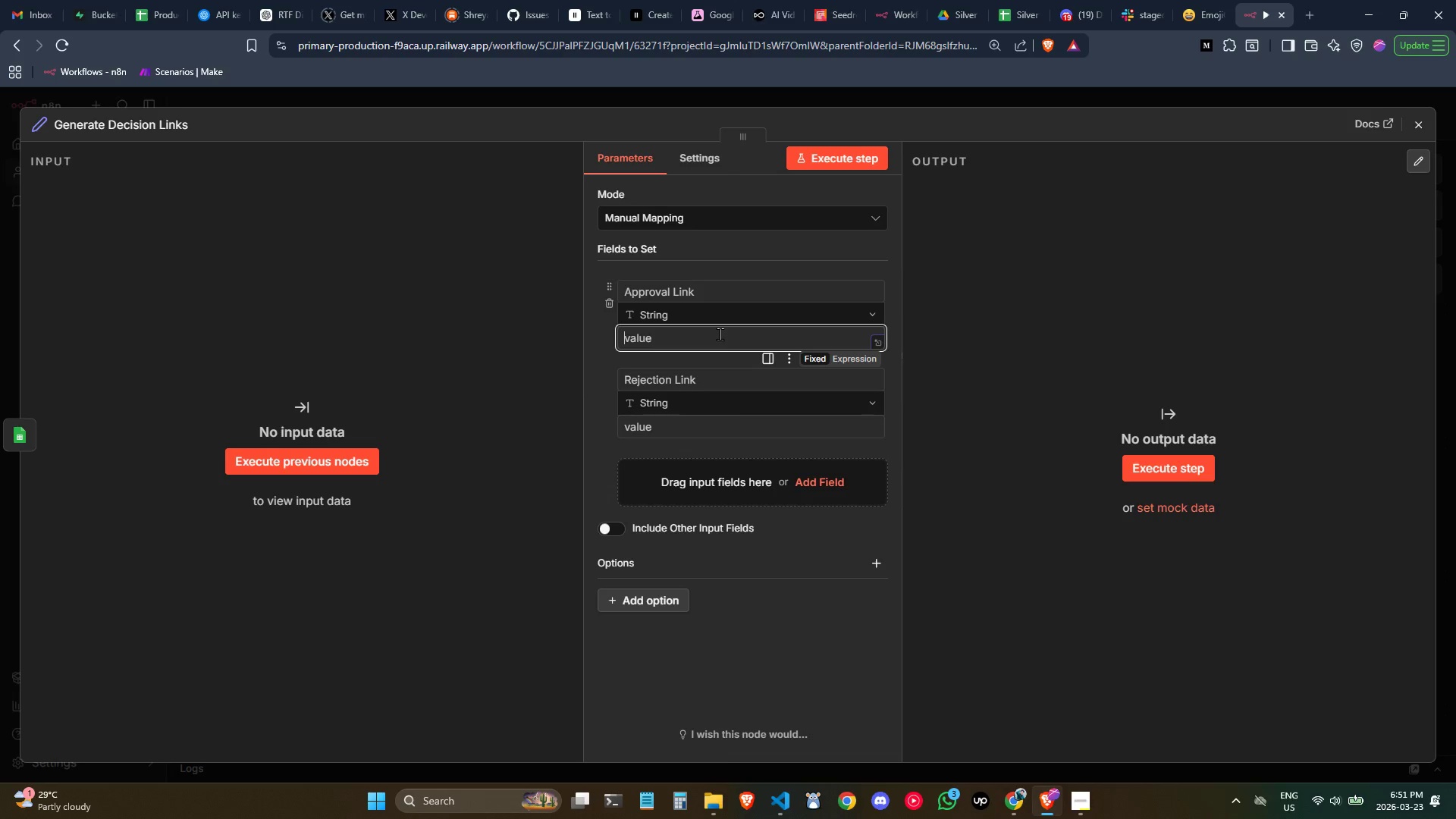 
key(Control+V)
 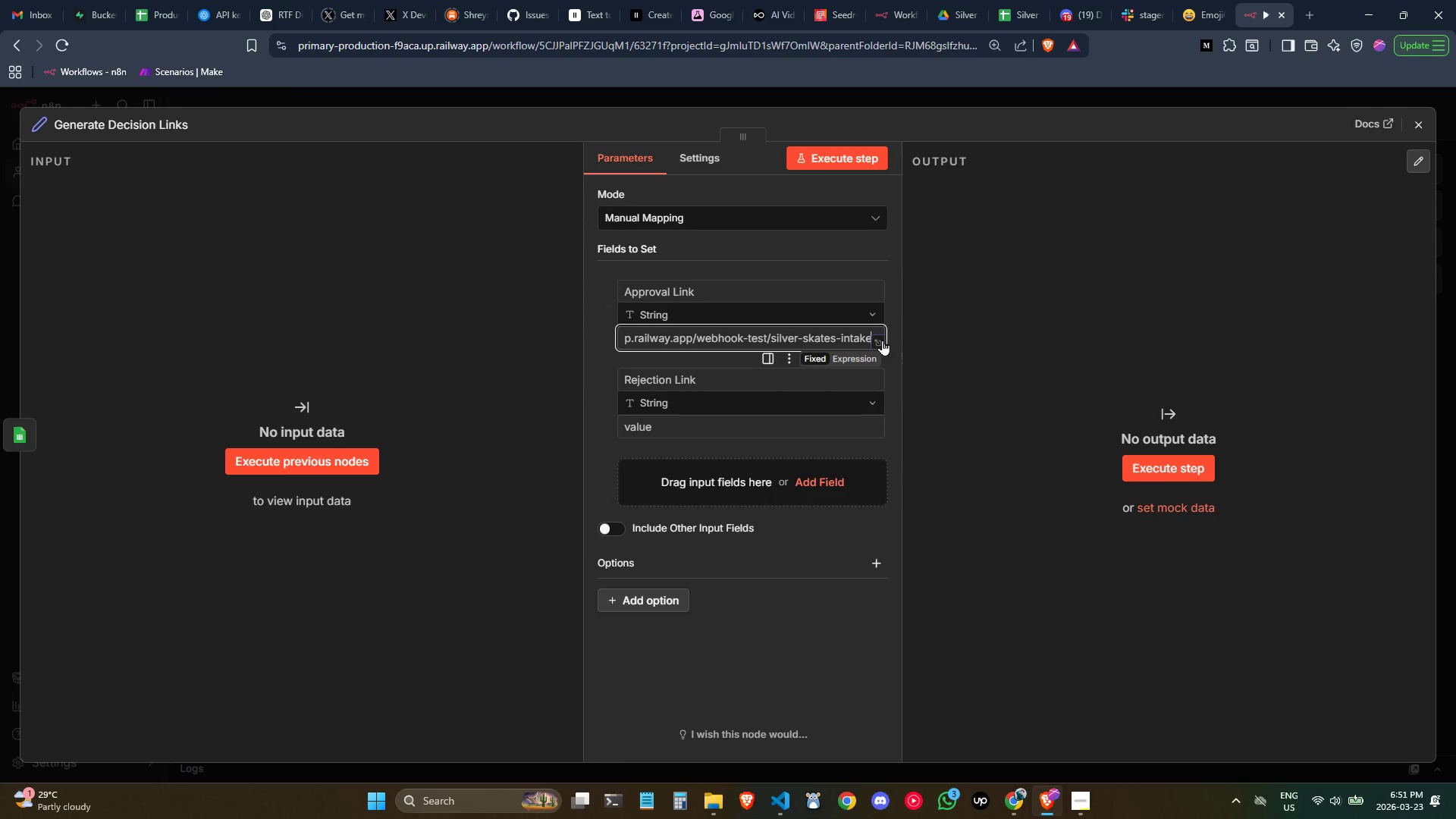 
left_click([881, 340])
 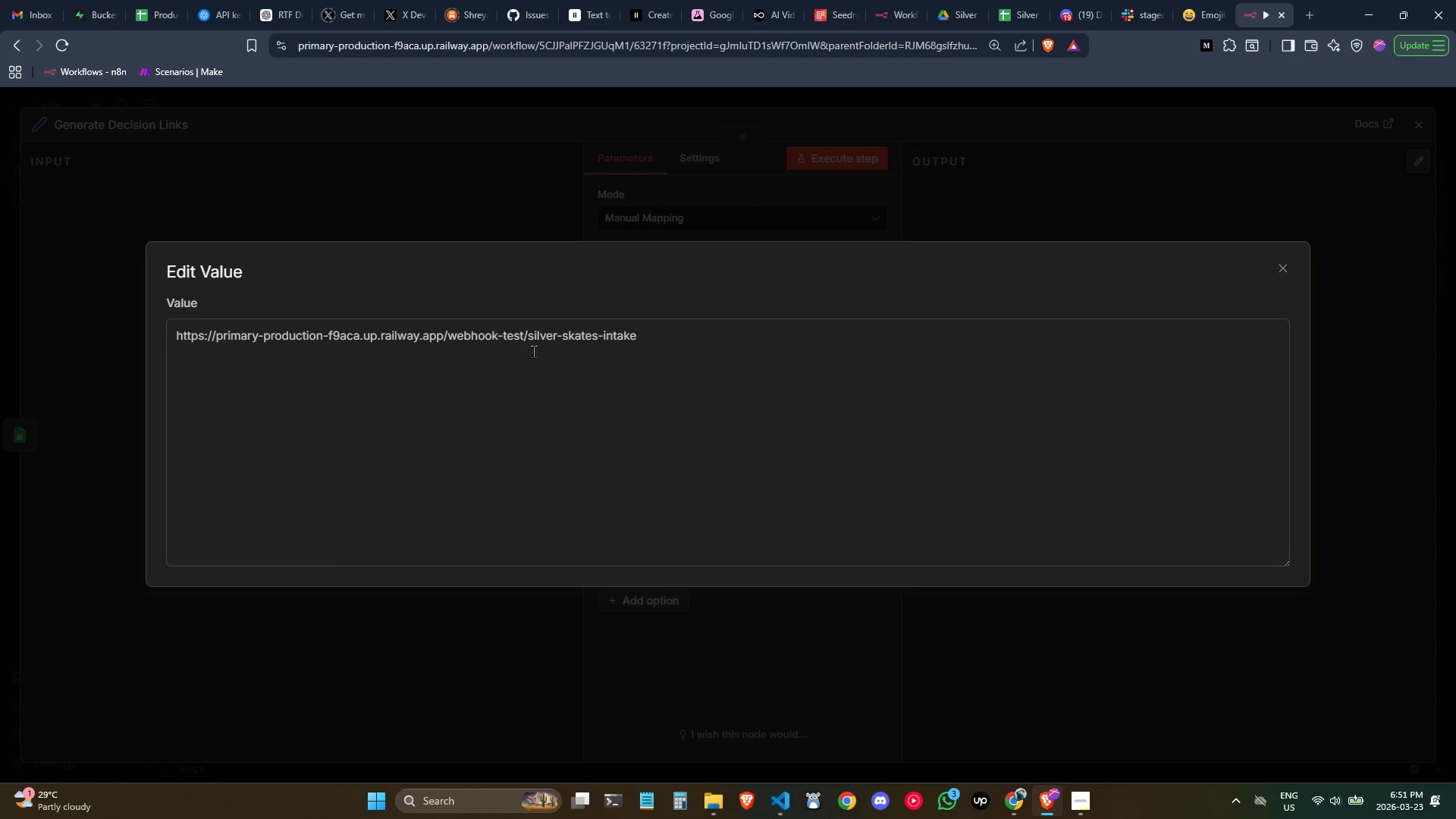 
double_click([389, 352])
 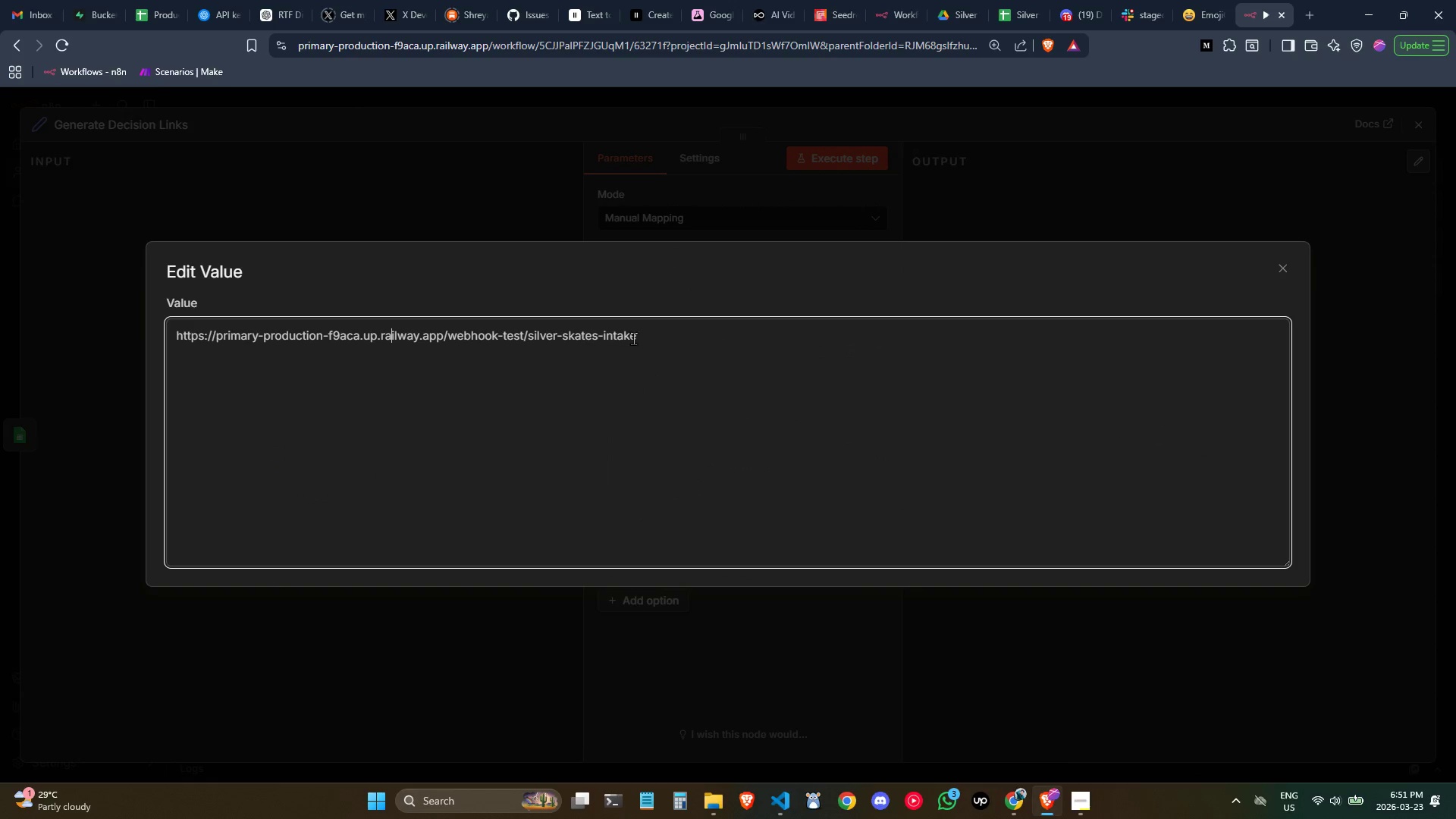 
left_click_drag(start_coordinate=[670, 337], to_coordinate=[531, 332])
 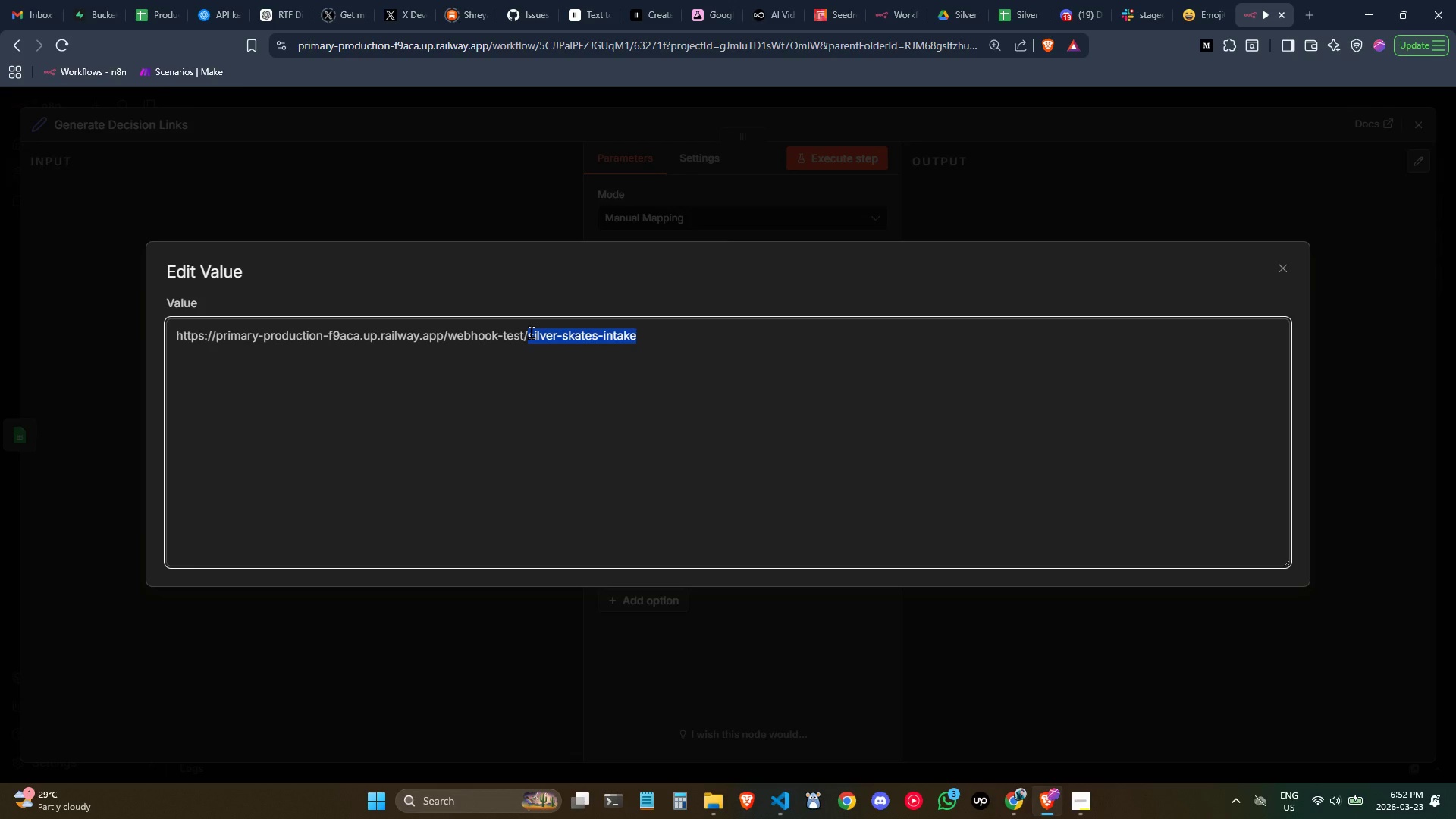 
wait(11.22)
 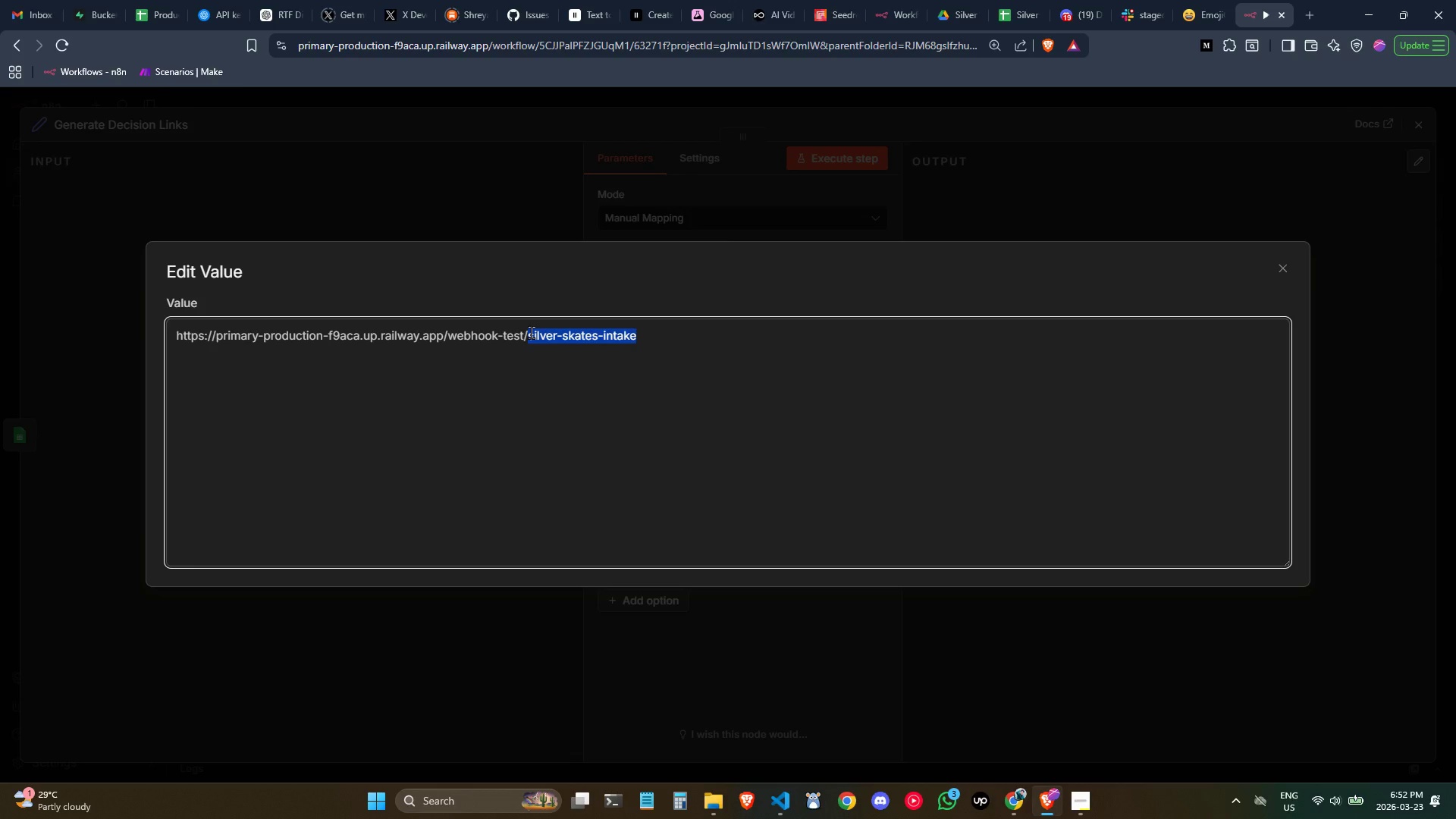 
key(ArrowRight)
 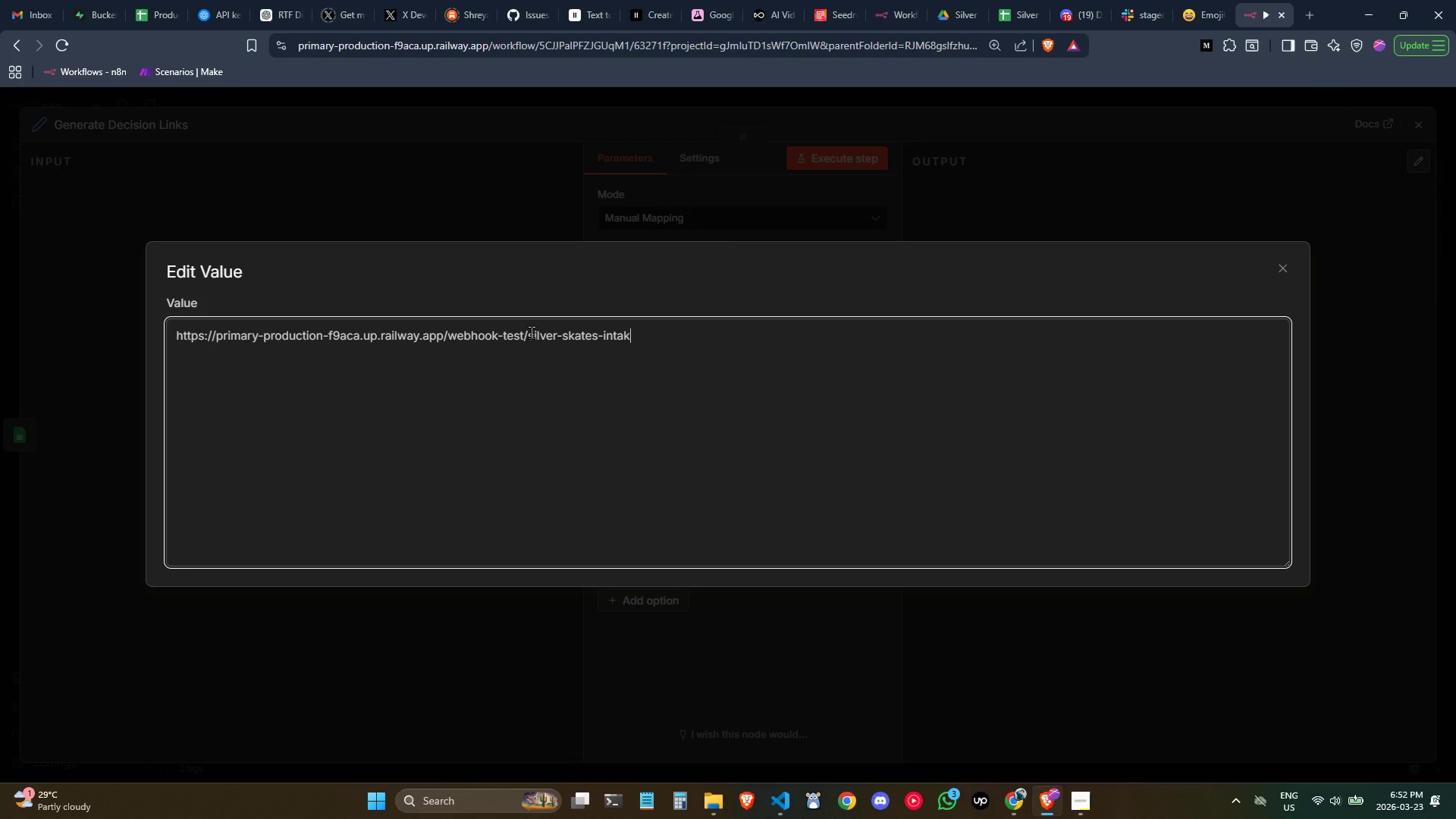 
key(Backspace)
key(Backspace)
key(Backspace)
key(Backspace)
key(Backspace)
key(Backspace)
type(approval?)